 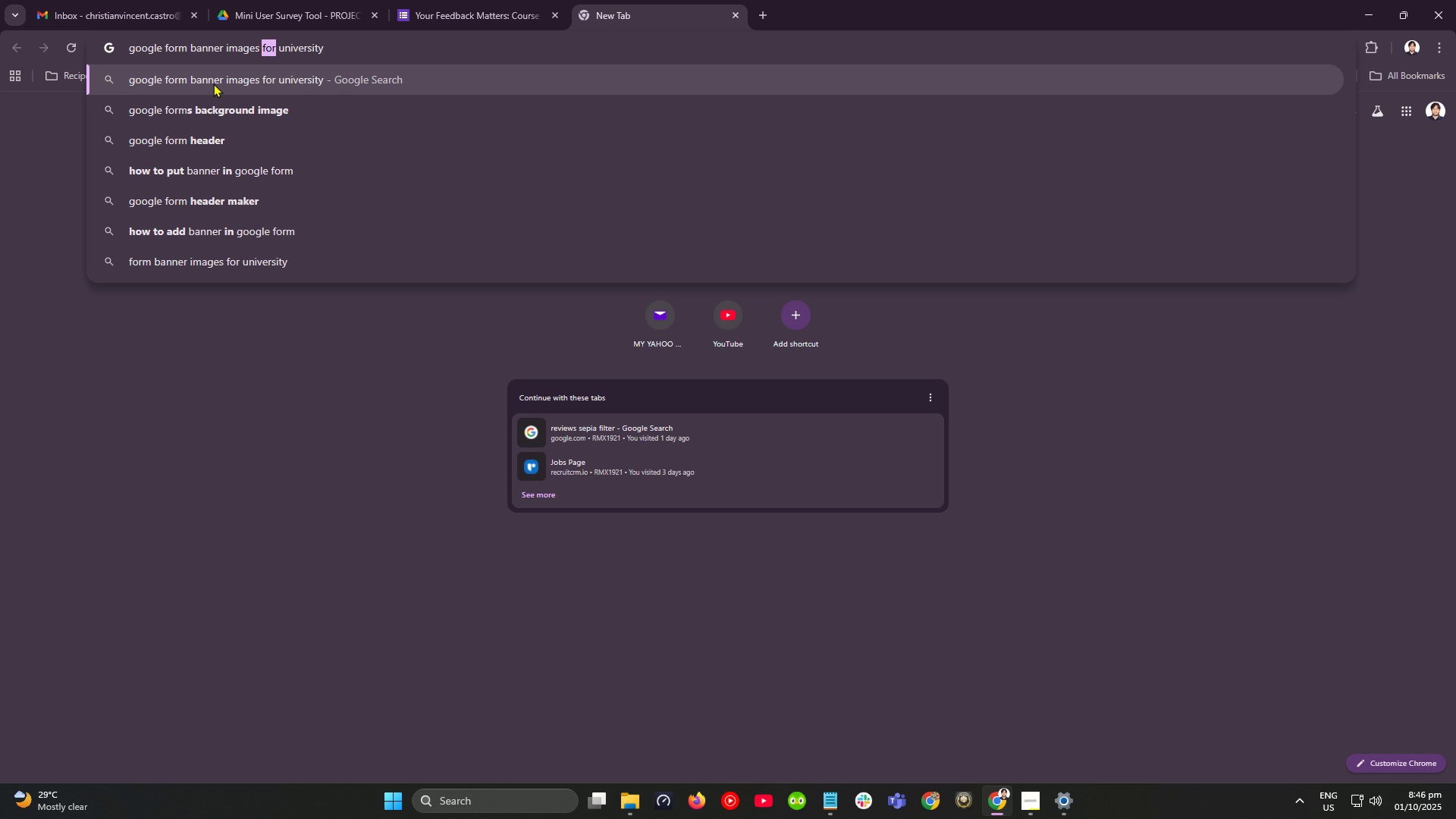 
key(Shift+ArrowRight)
 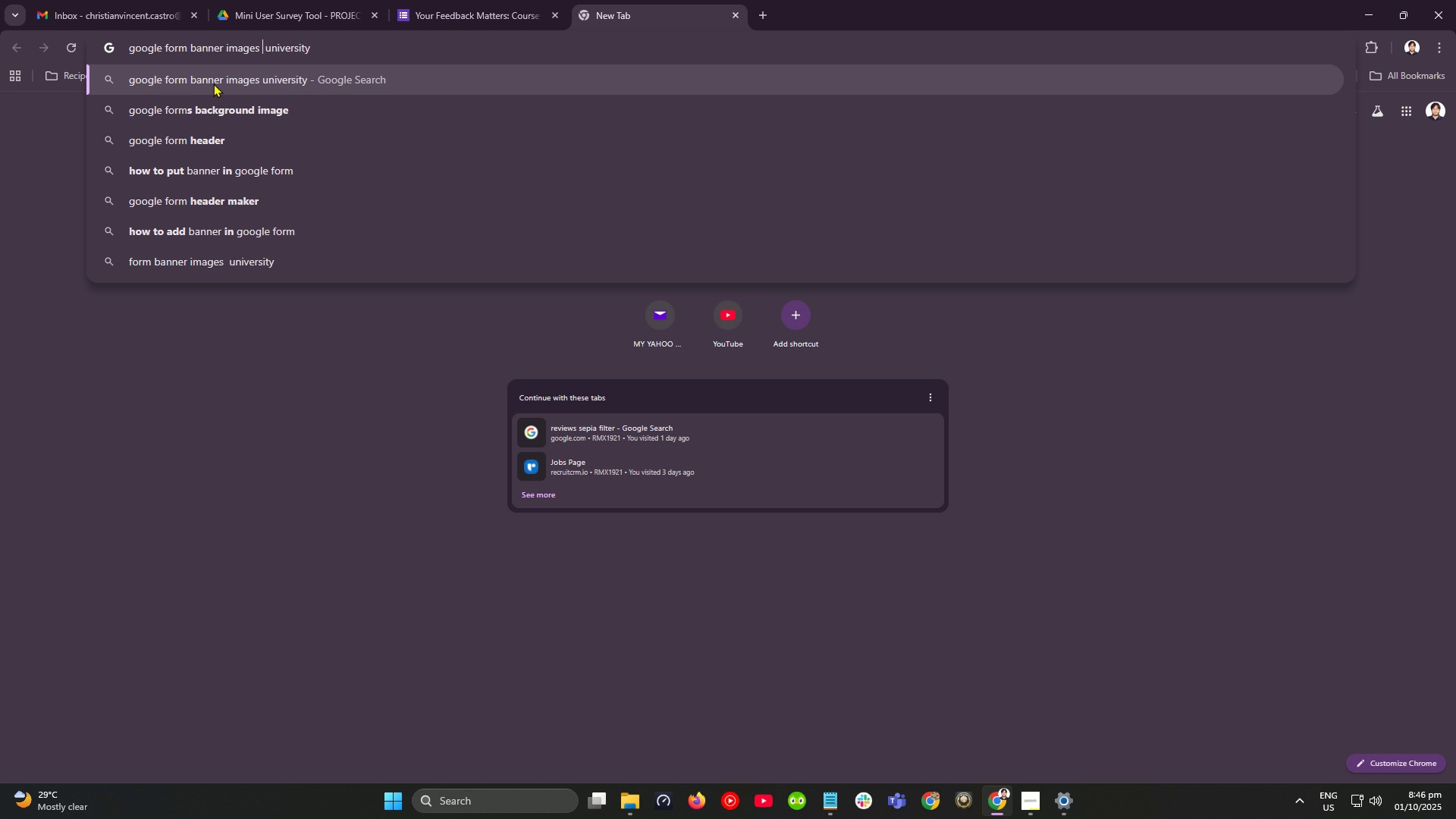 
key(Backspace)
 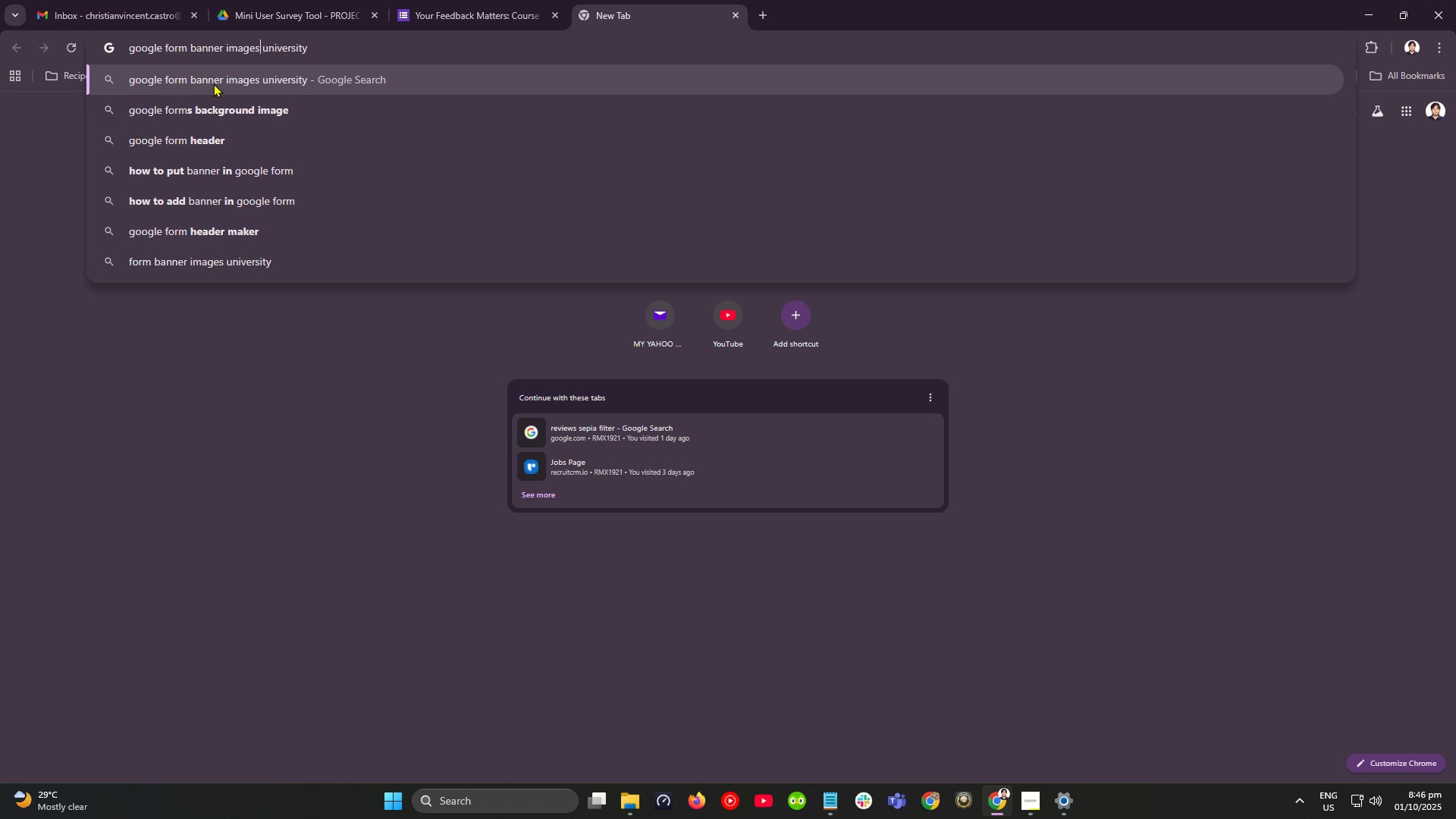 
key(Backspace)
 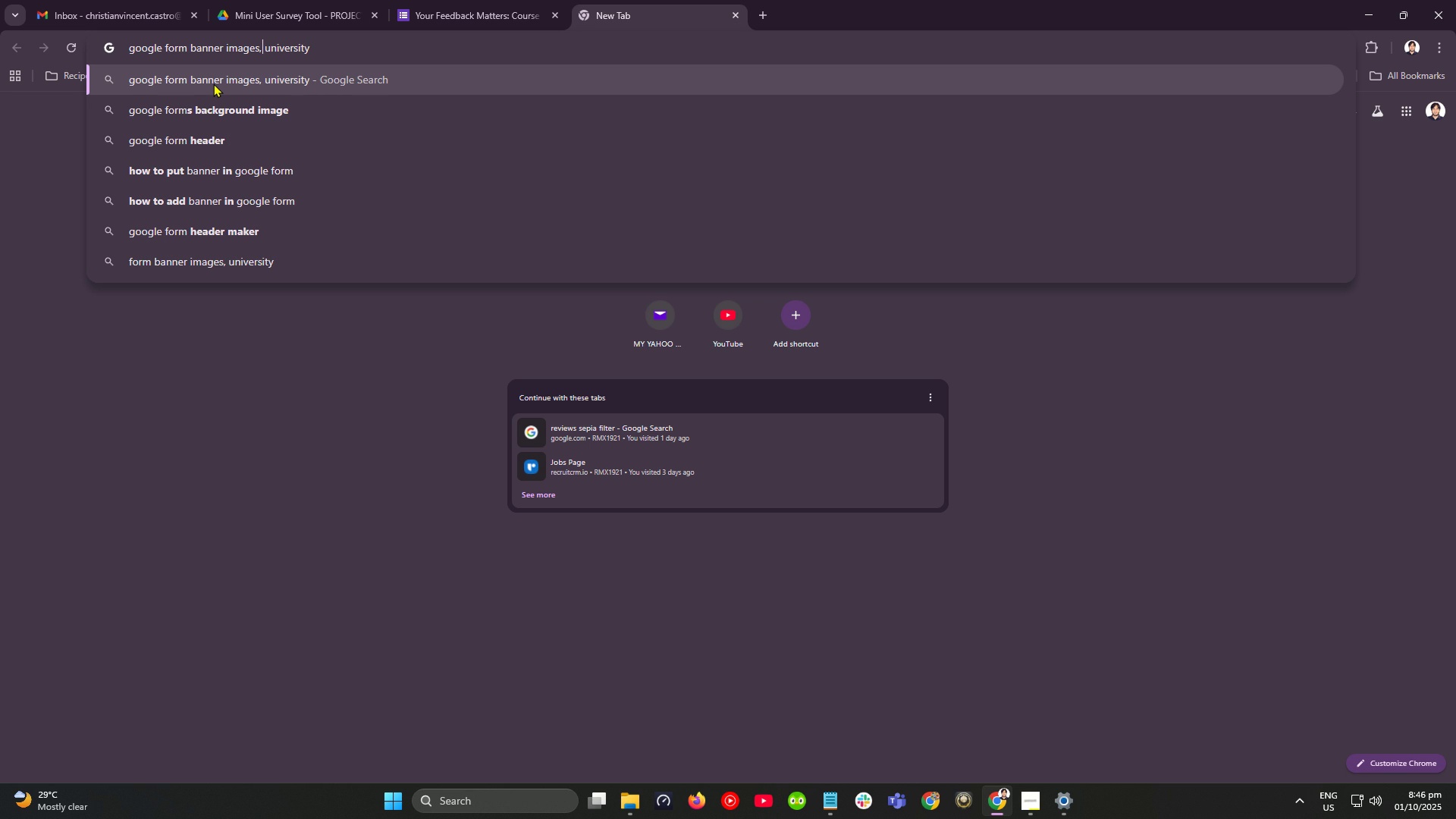 
key(Comma)